 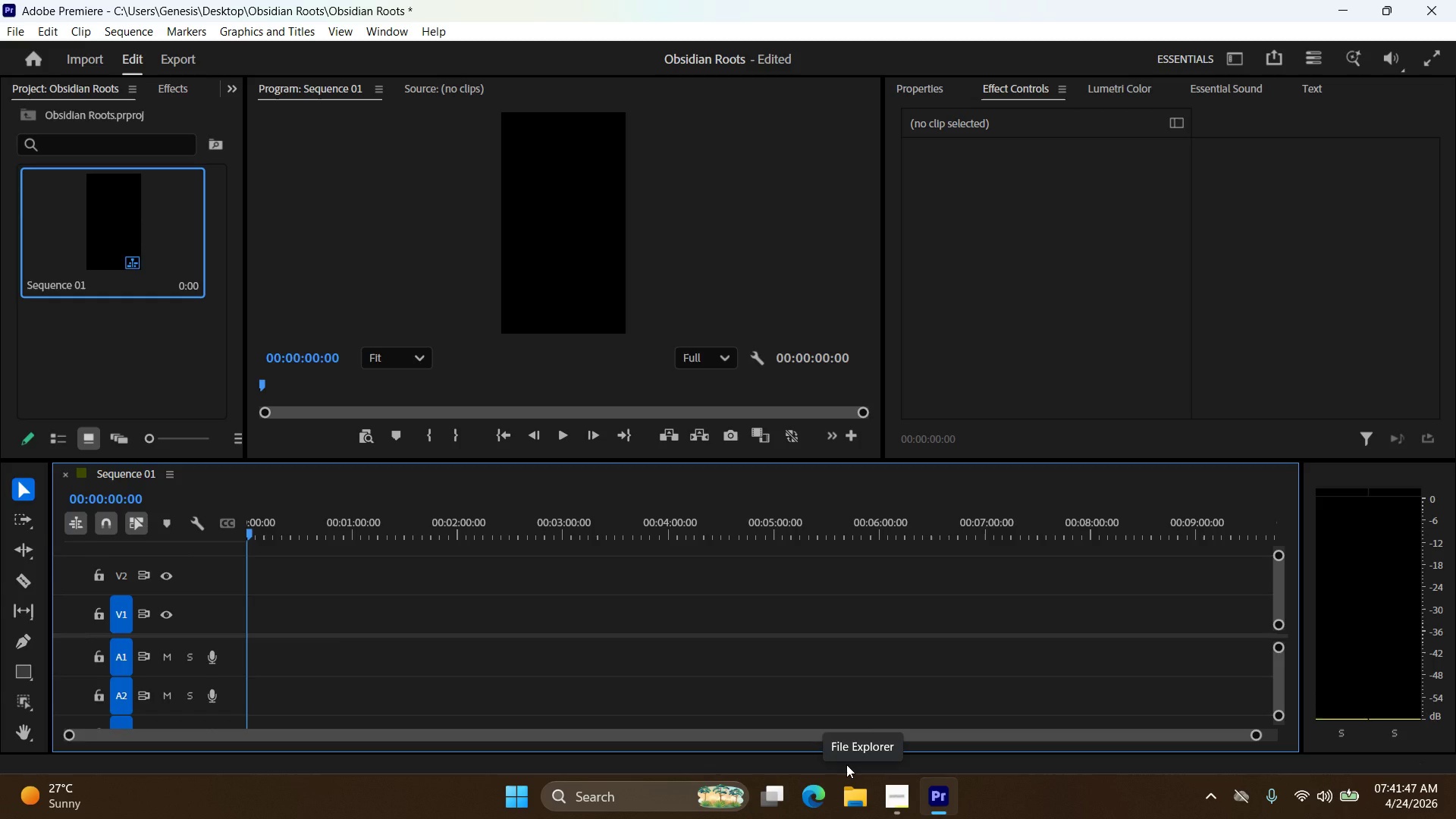 
left_click([819, 799])
 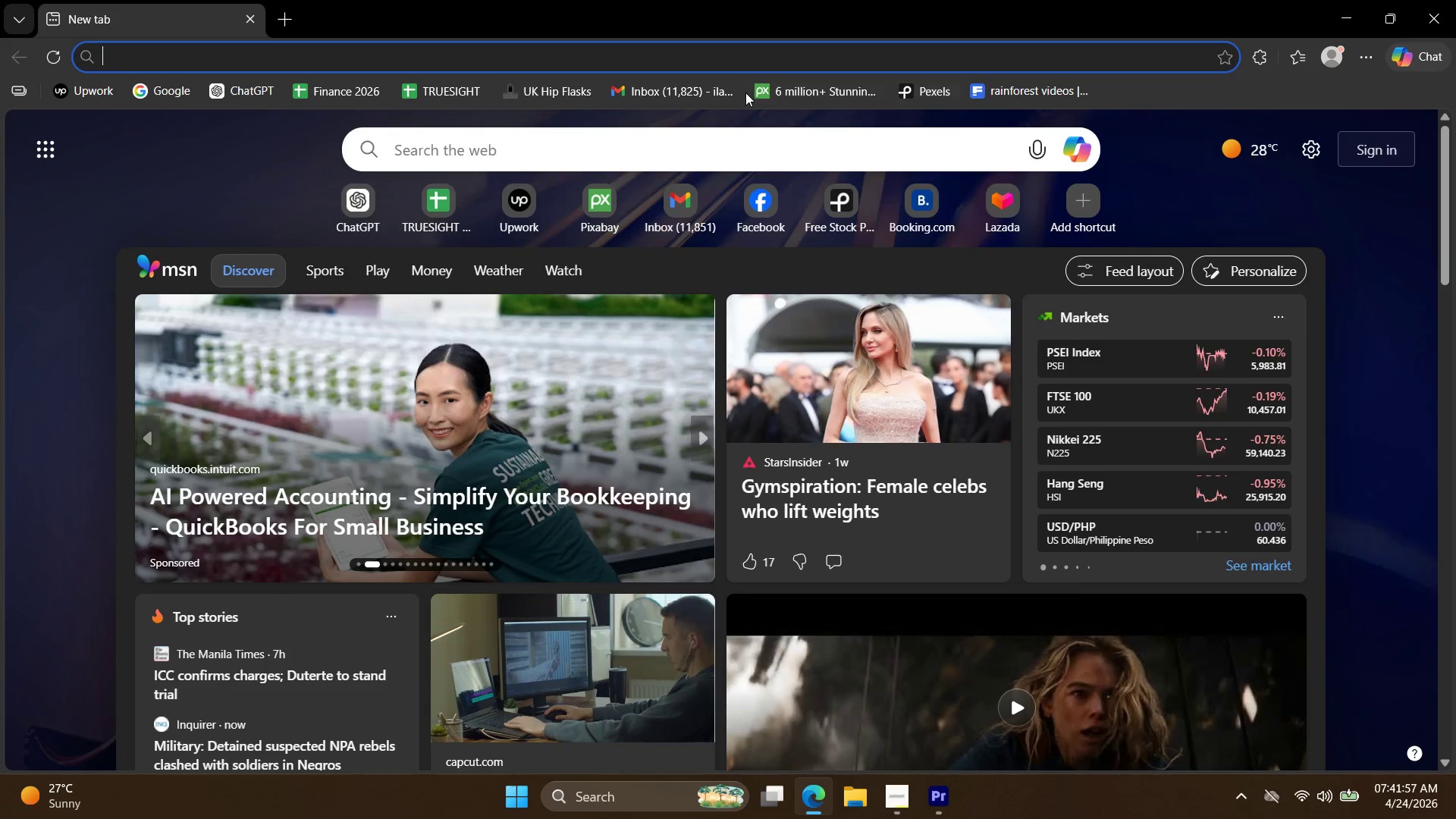 
wait(7.7)
 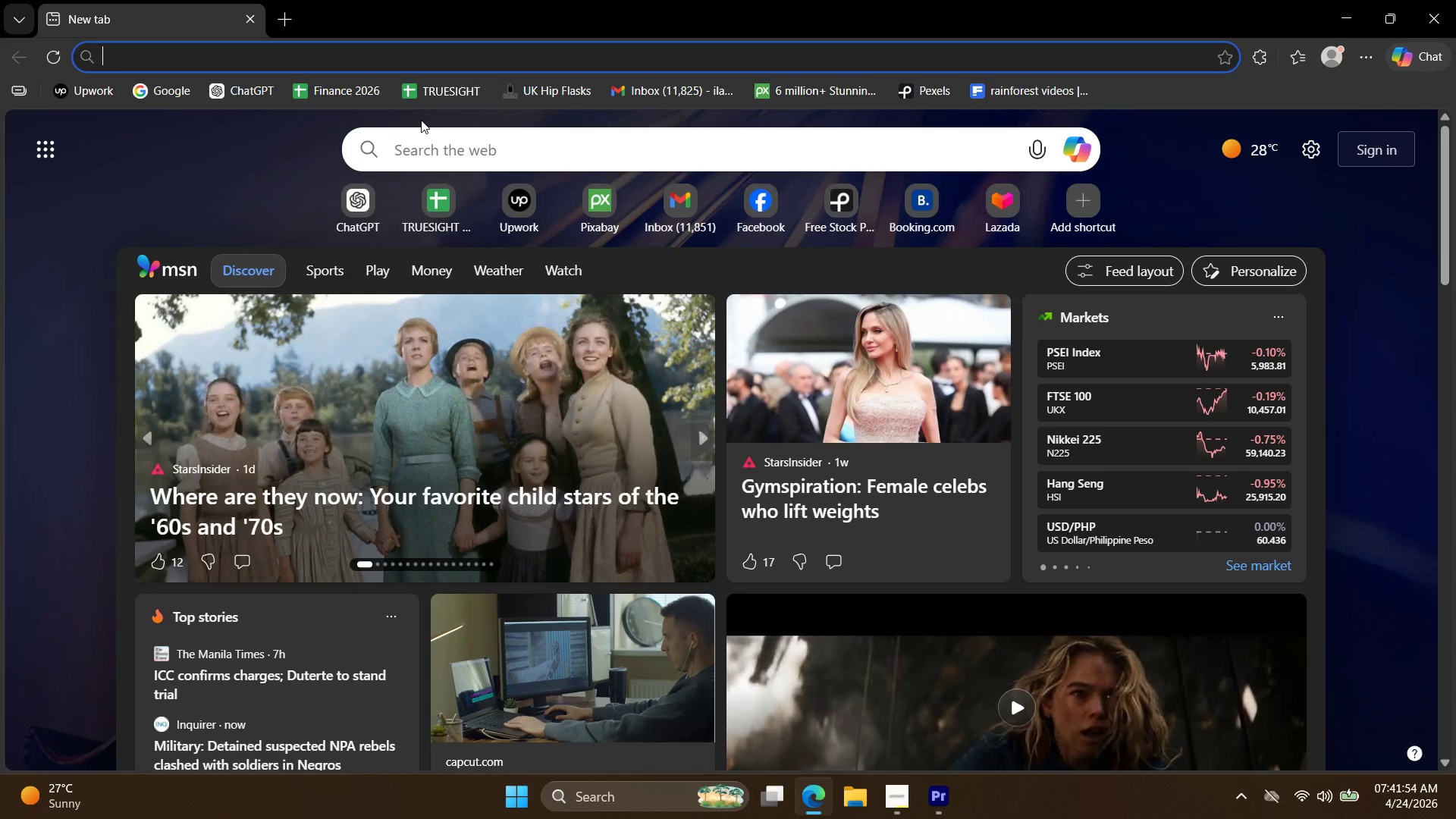 
left_click([940, 88])
 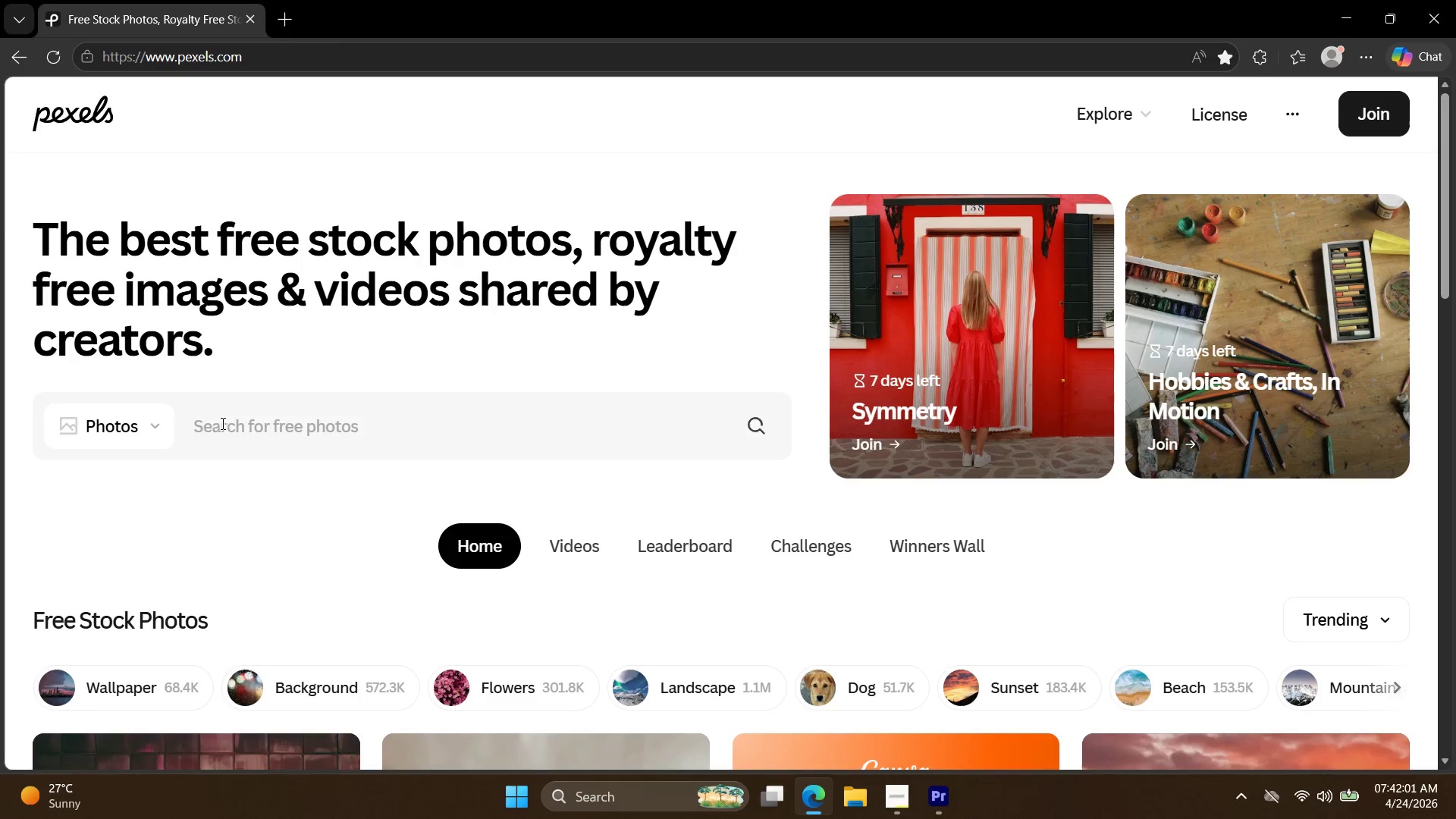 
left_click([252, 416])
 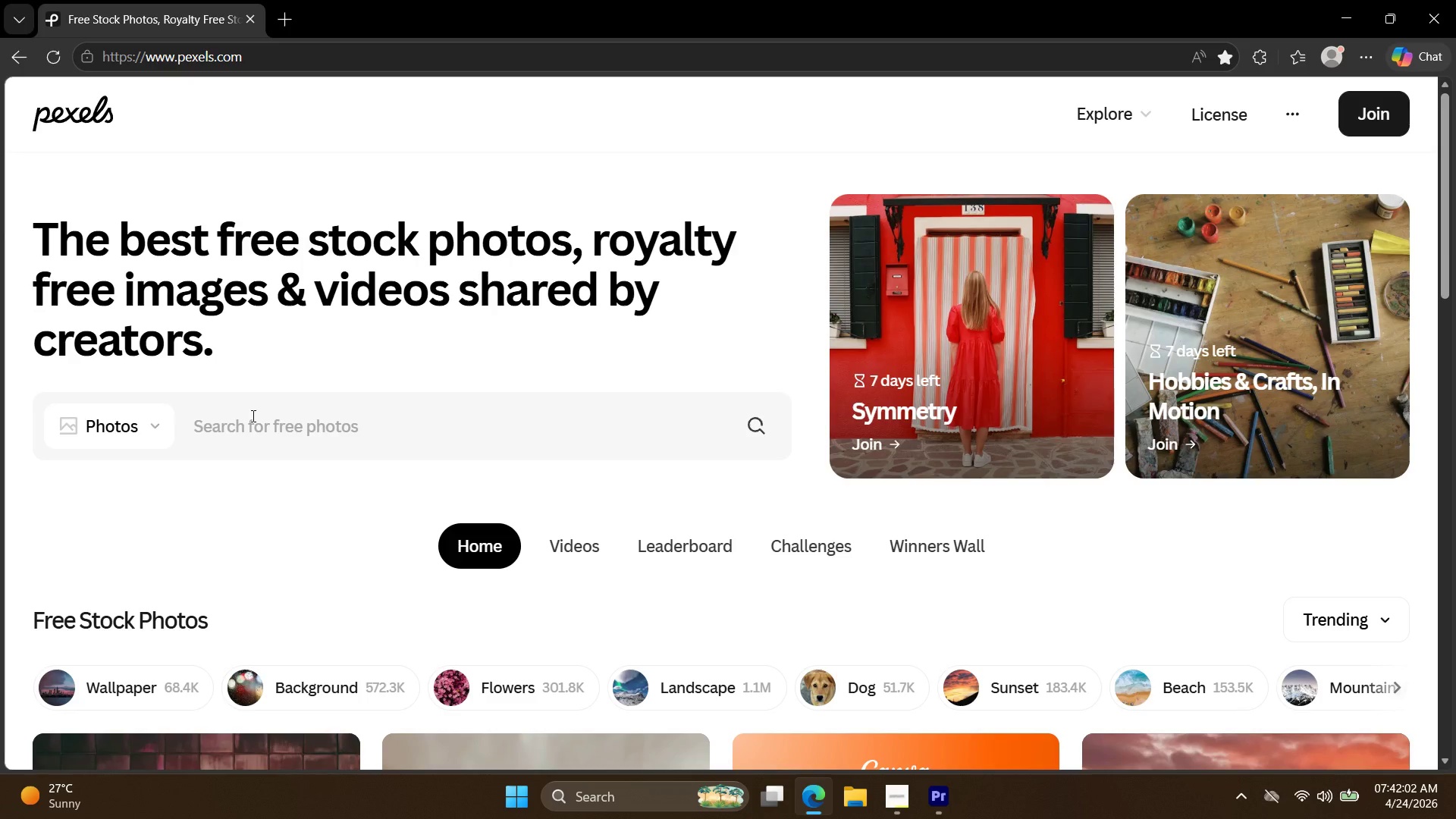 
type(re f)
 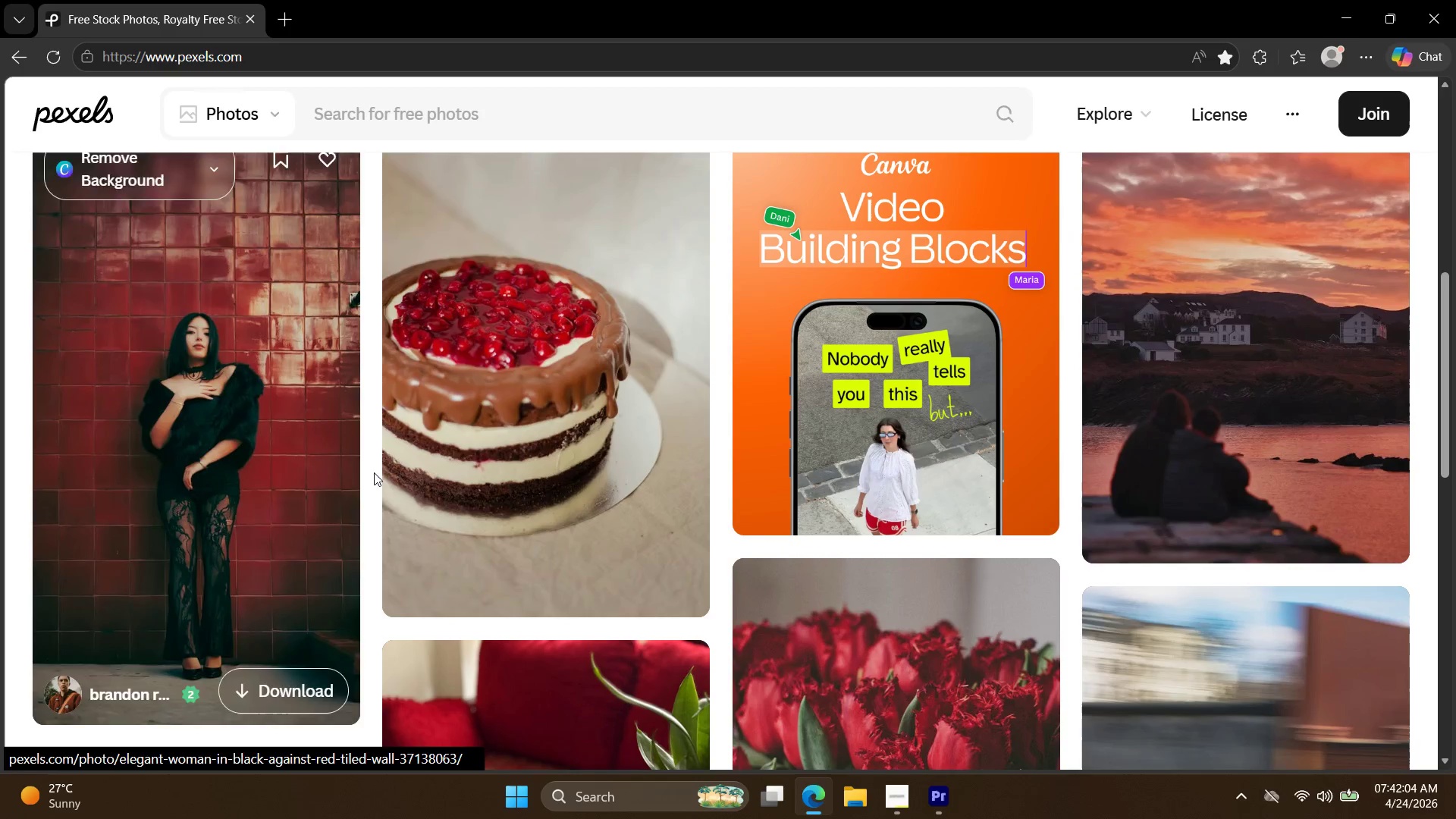 
scroll: coordinate [384, 427], scroll_direction: up, amount: 6.0
 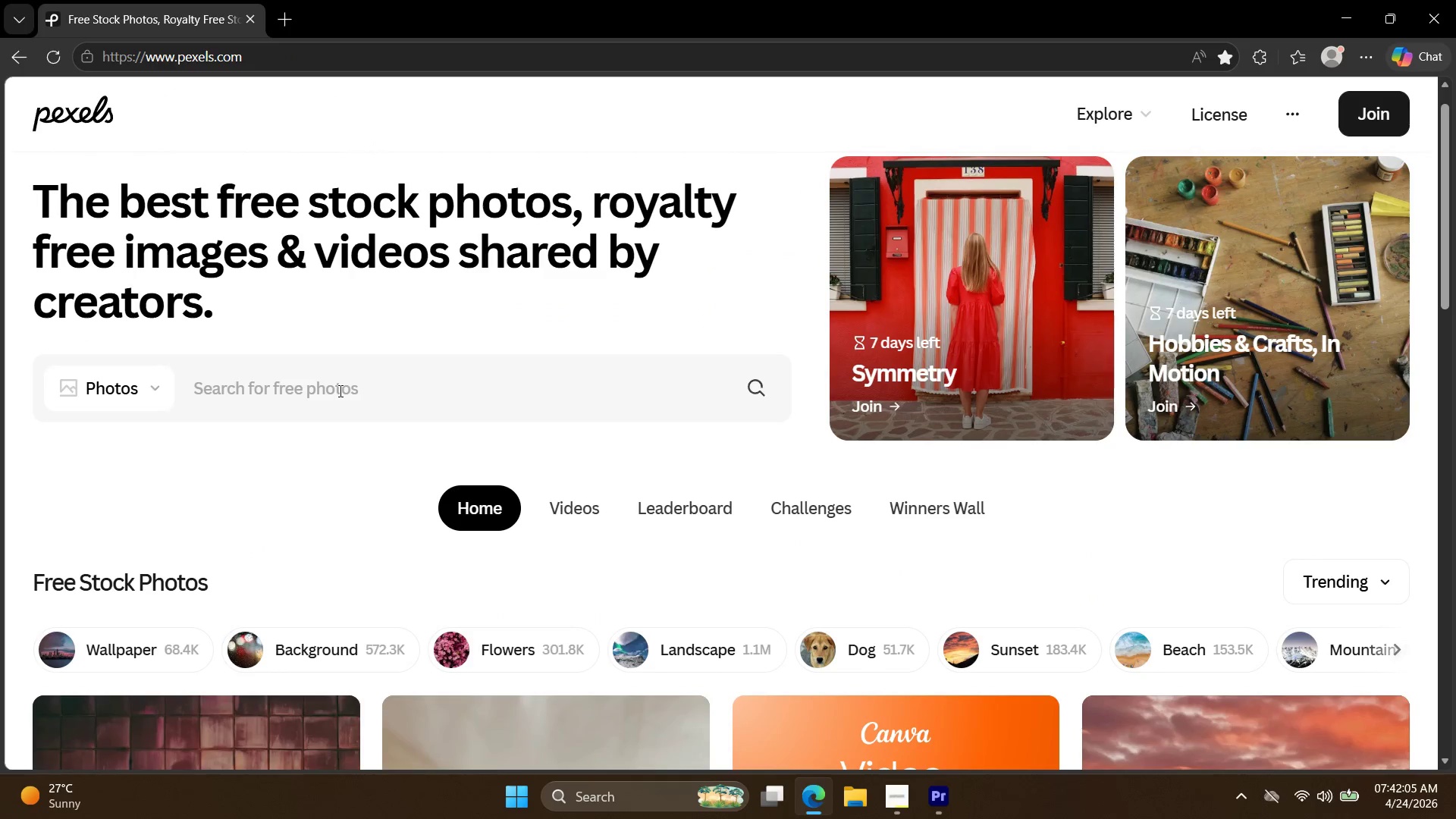 
type(red flower)
 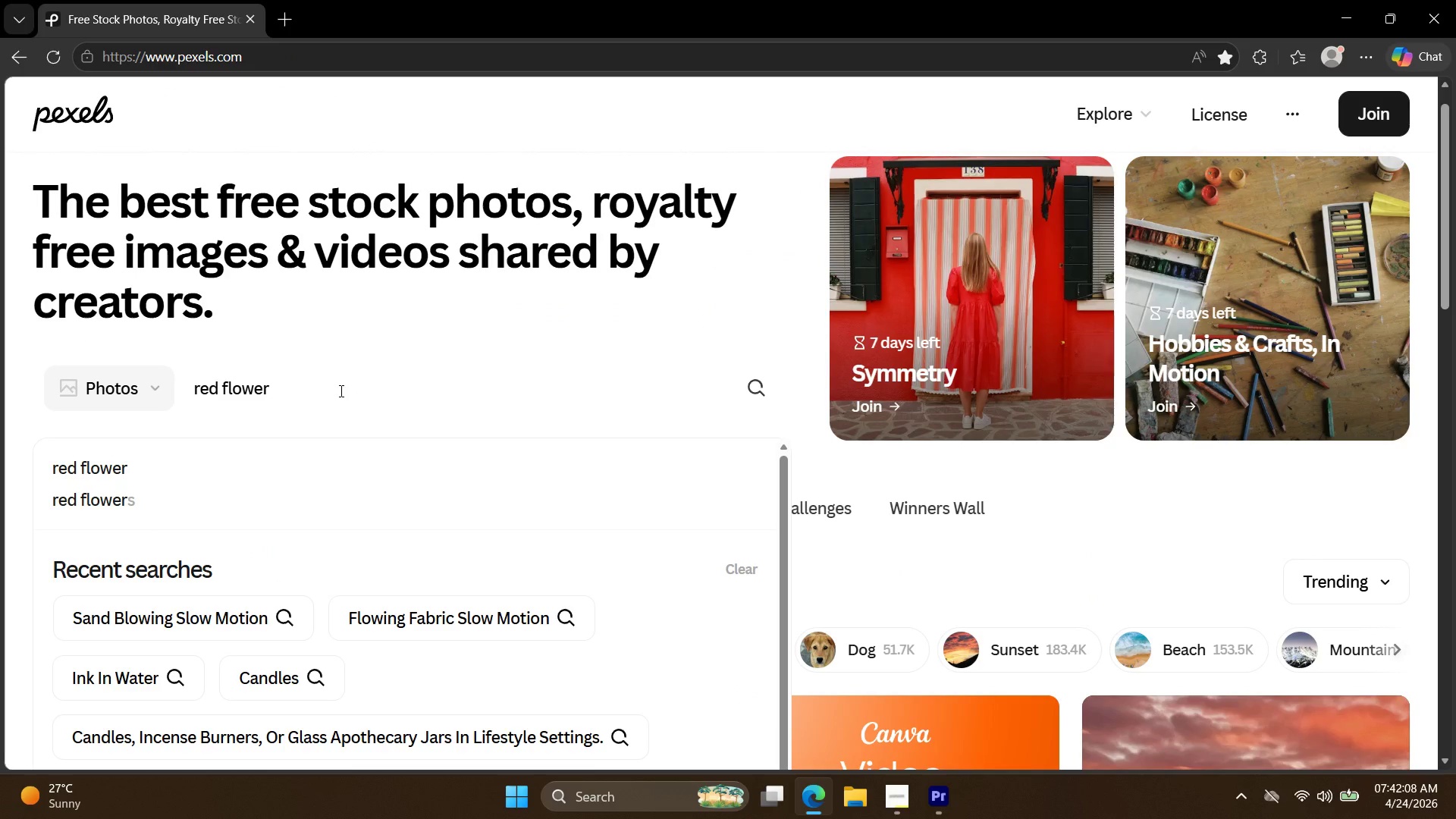 
key(Enter)
 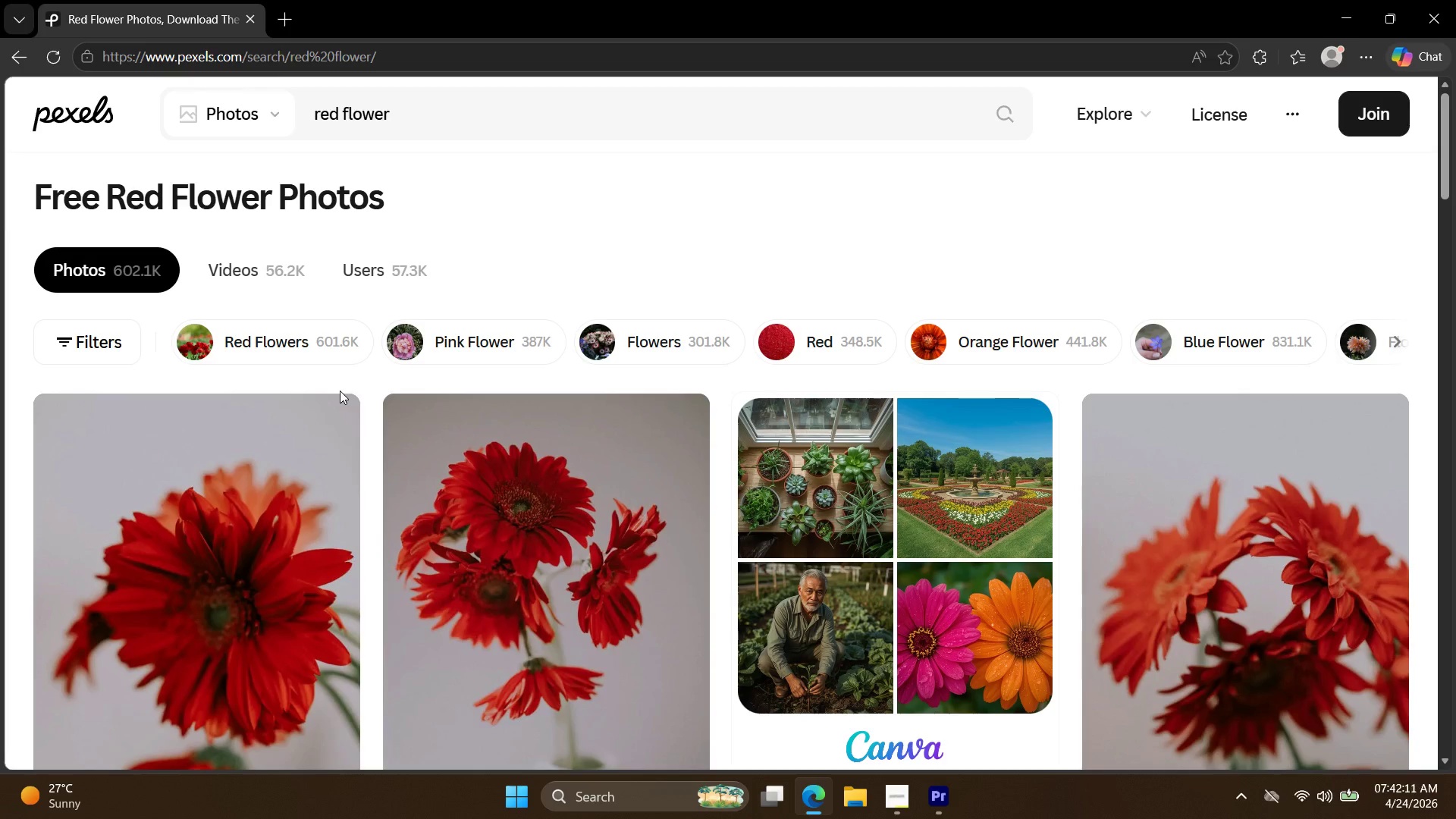 
scroll: coordinate [465, 382], scroll_direction: down, amount: 10.0
 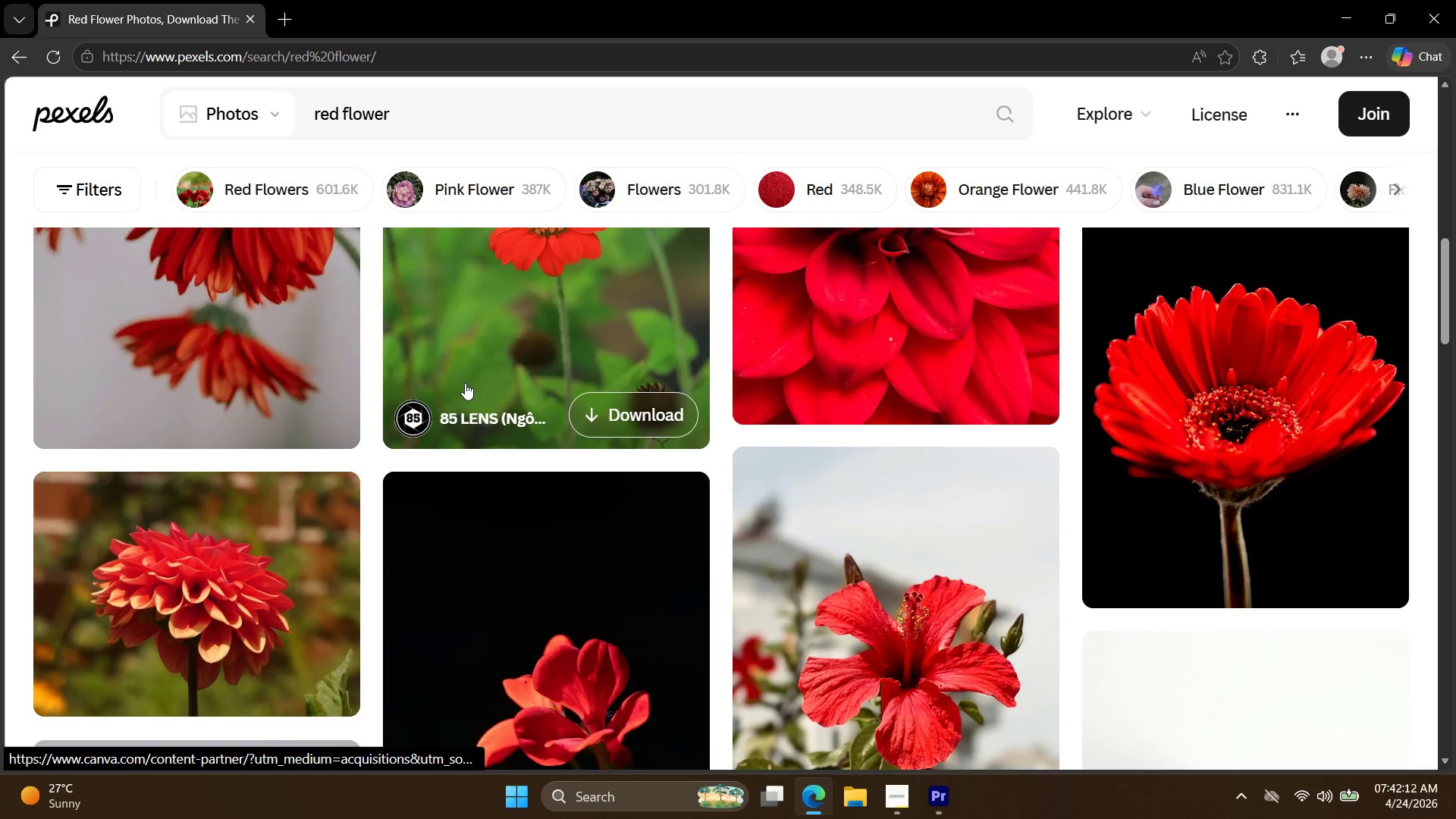 
scroll: coordinate [465, 383], scroll_direction: up, amount: 4.0
 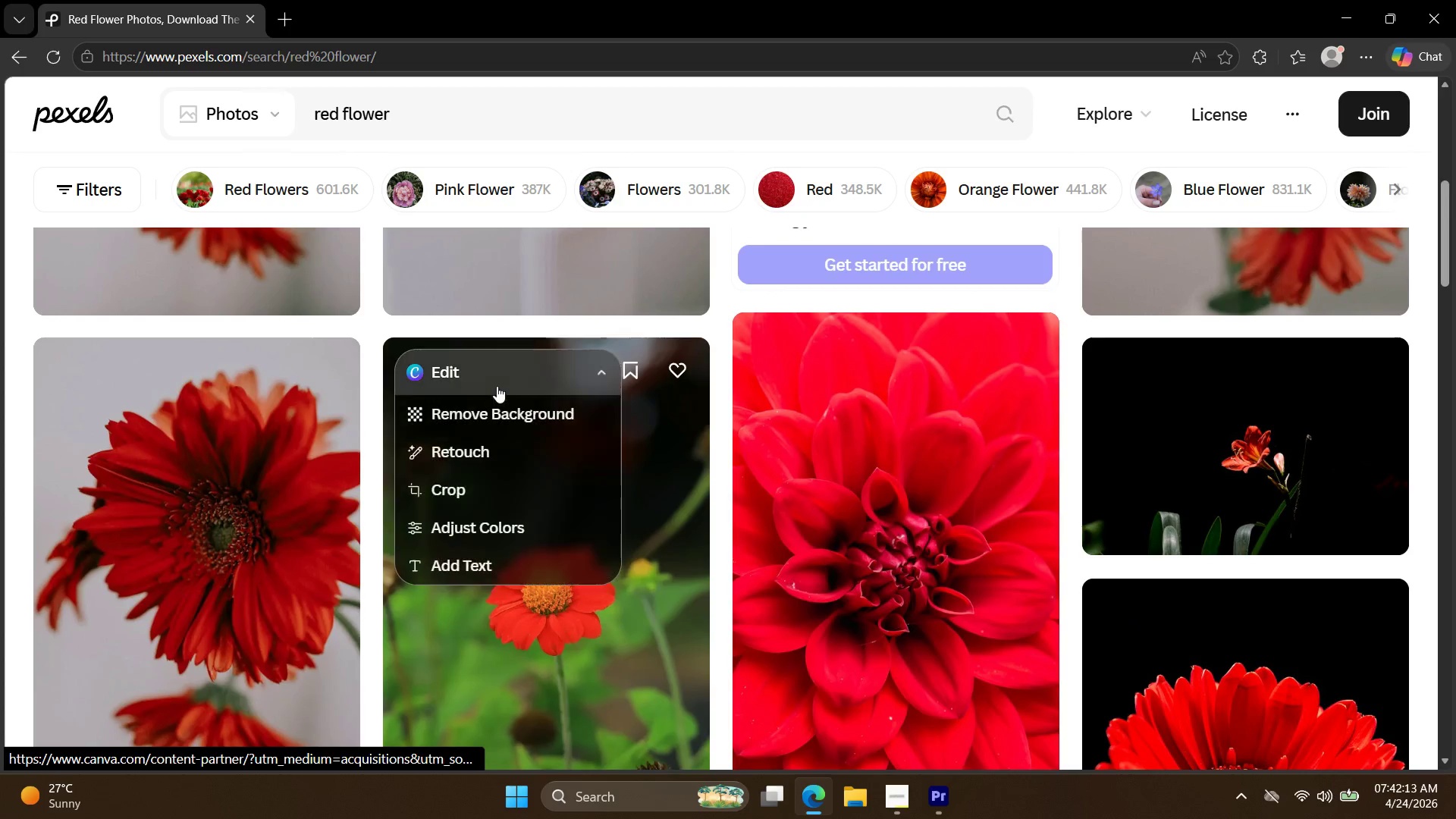 
scroll: coordinate [497, 390], scroll_direction: down, amount: 2.0
 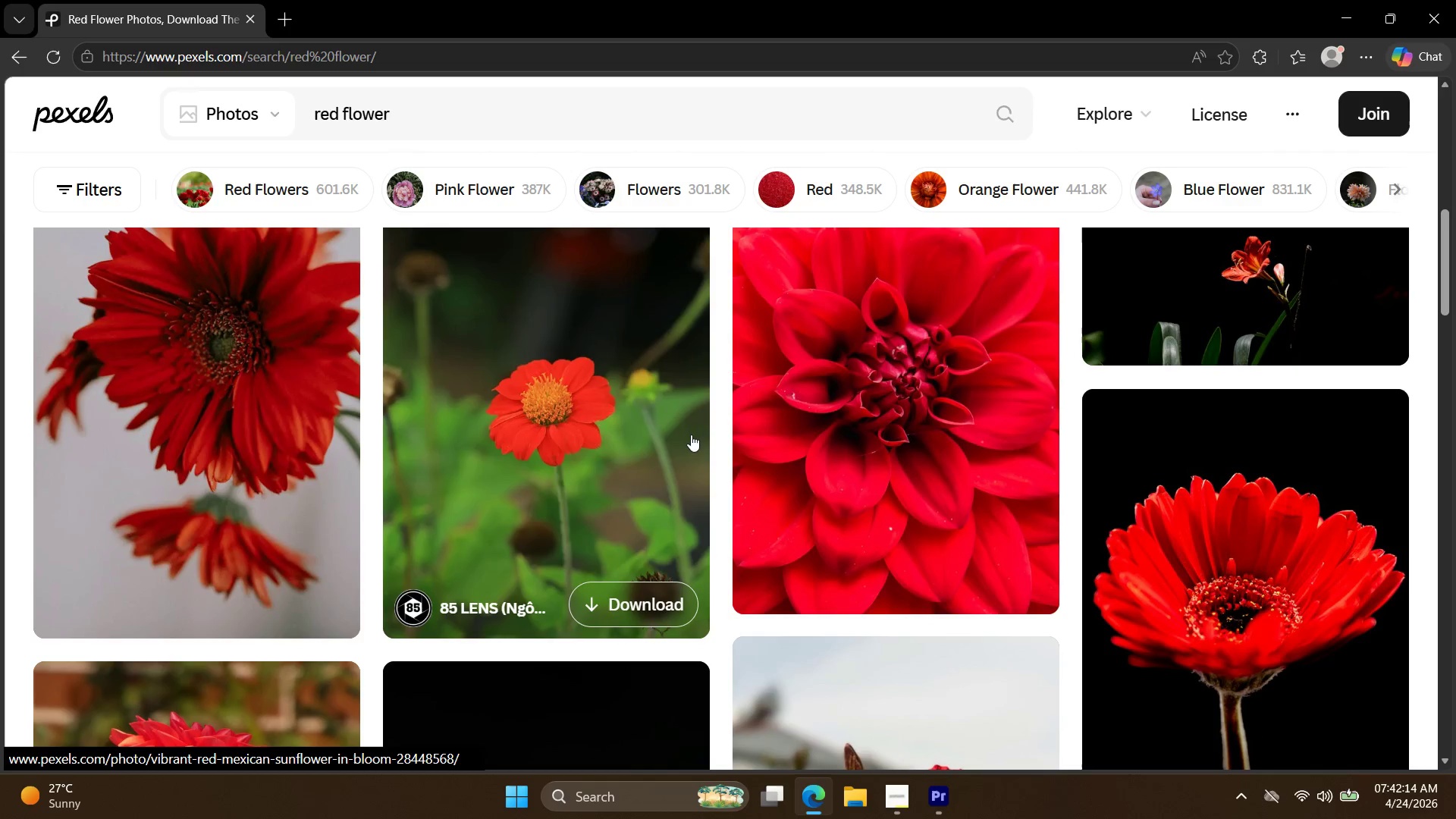 
left_click([582, 403])
 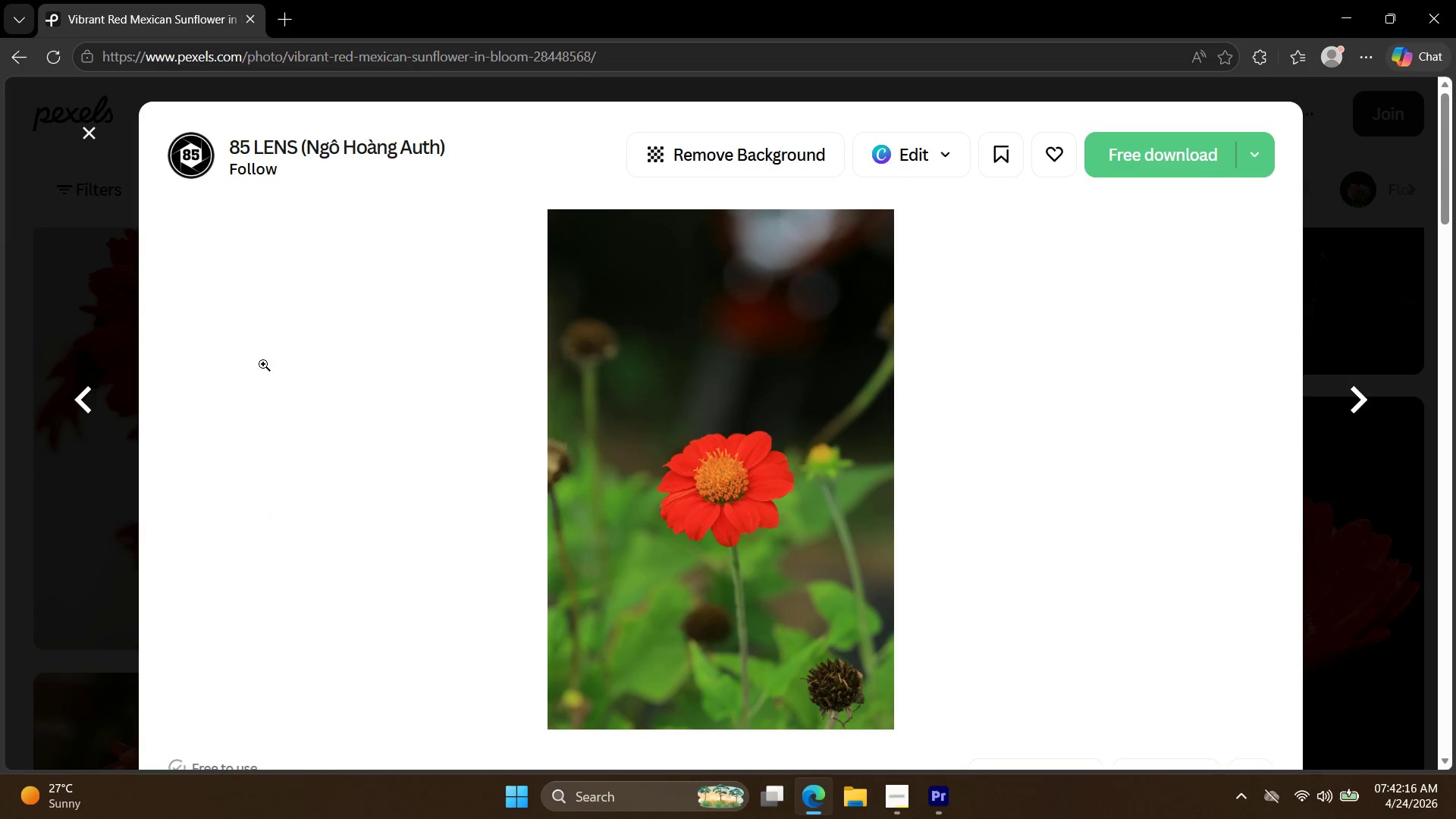 
left_click([41, 286])
 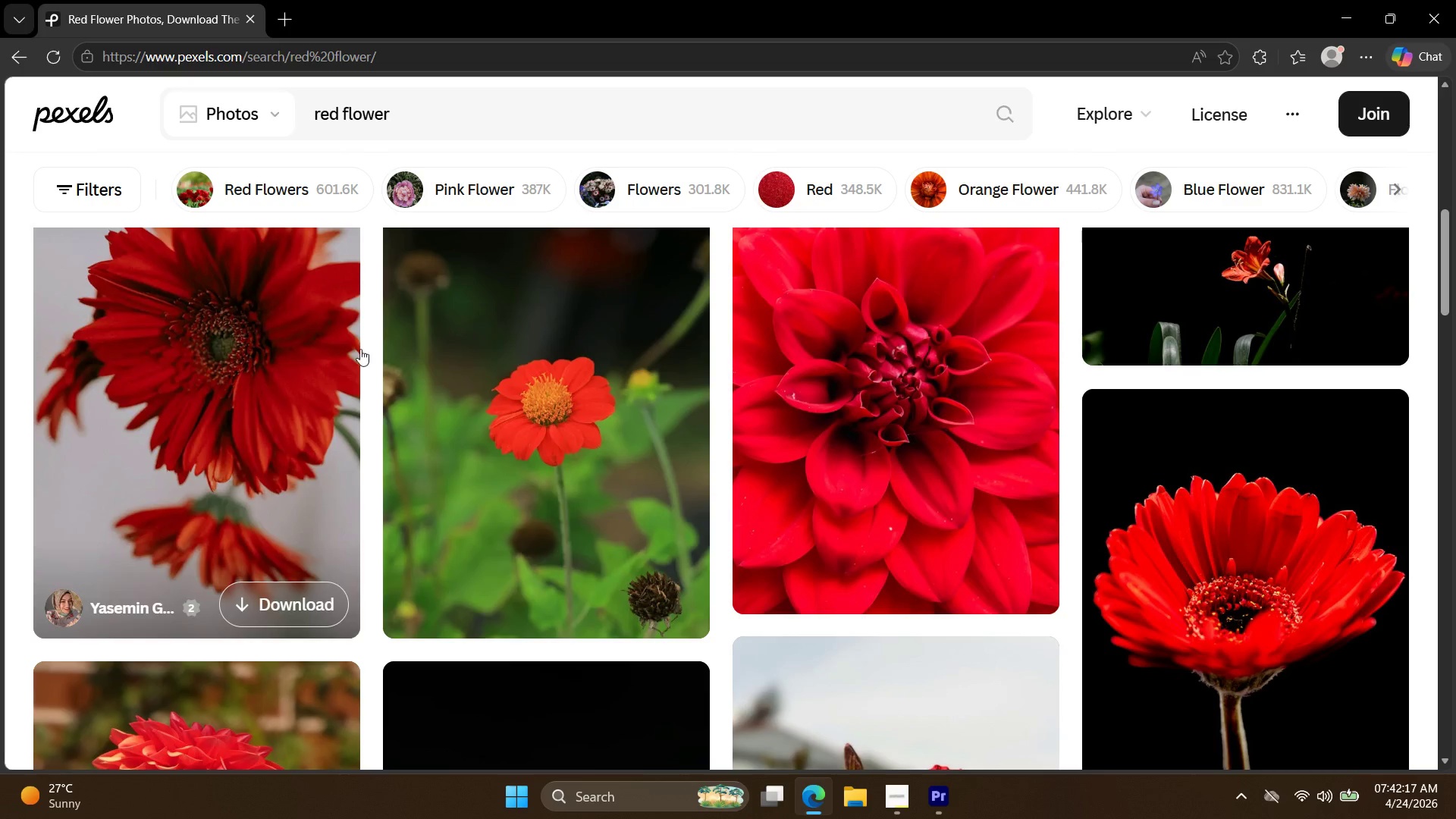 
scroll: coordinate [687, 431], scroll_direction: down, amount: 25.0
 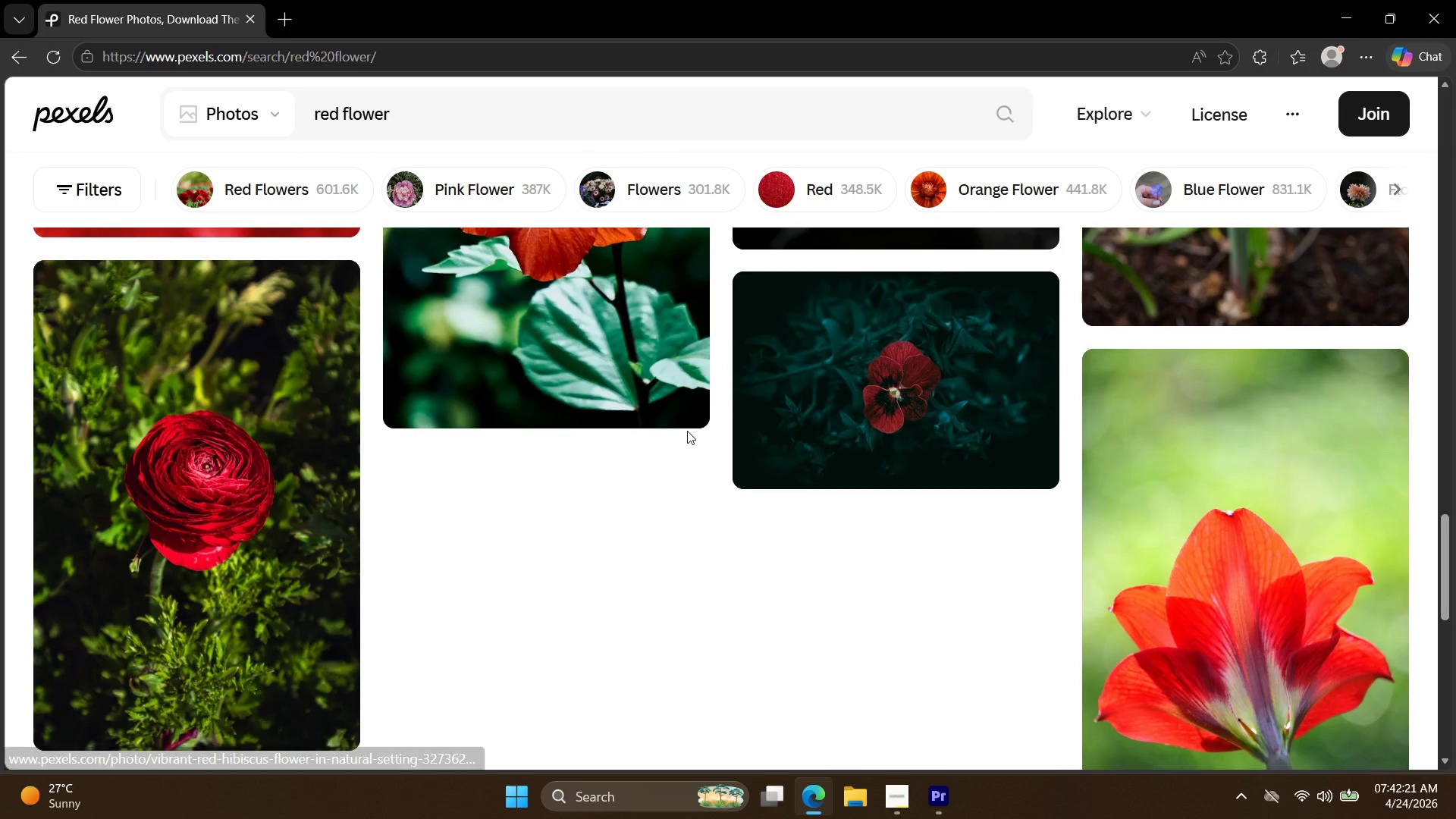 
scroll: coordinate [689, 439], scroll_direction: down, amount: 21.0
 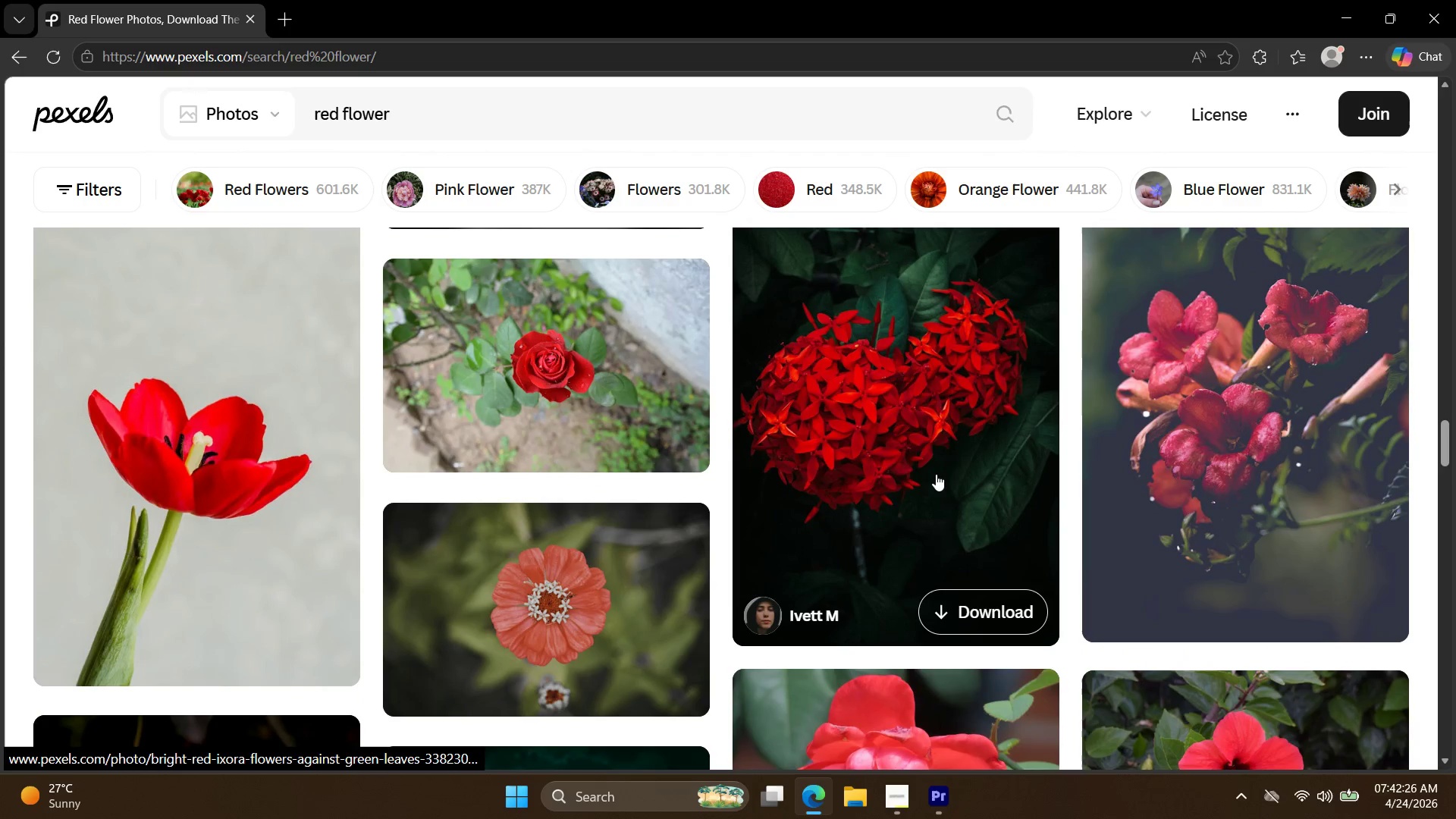 
left_click([619, 359])
 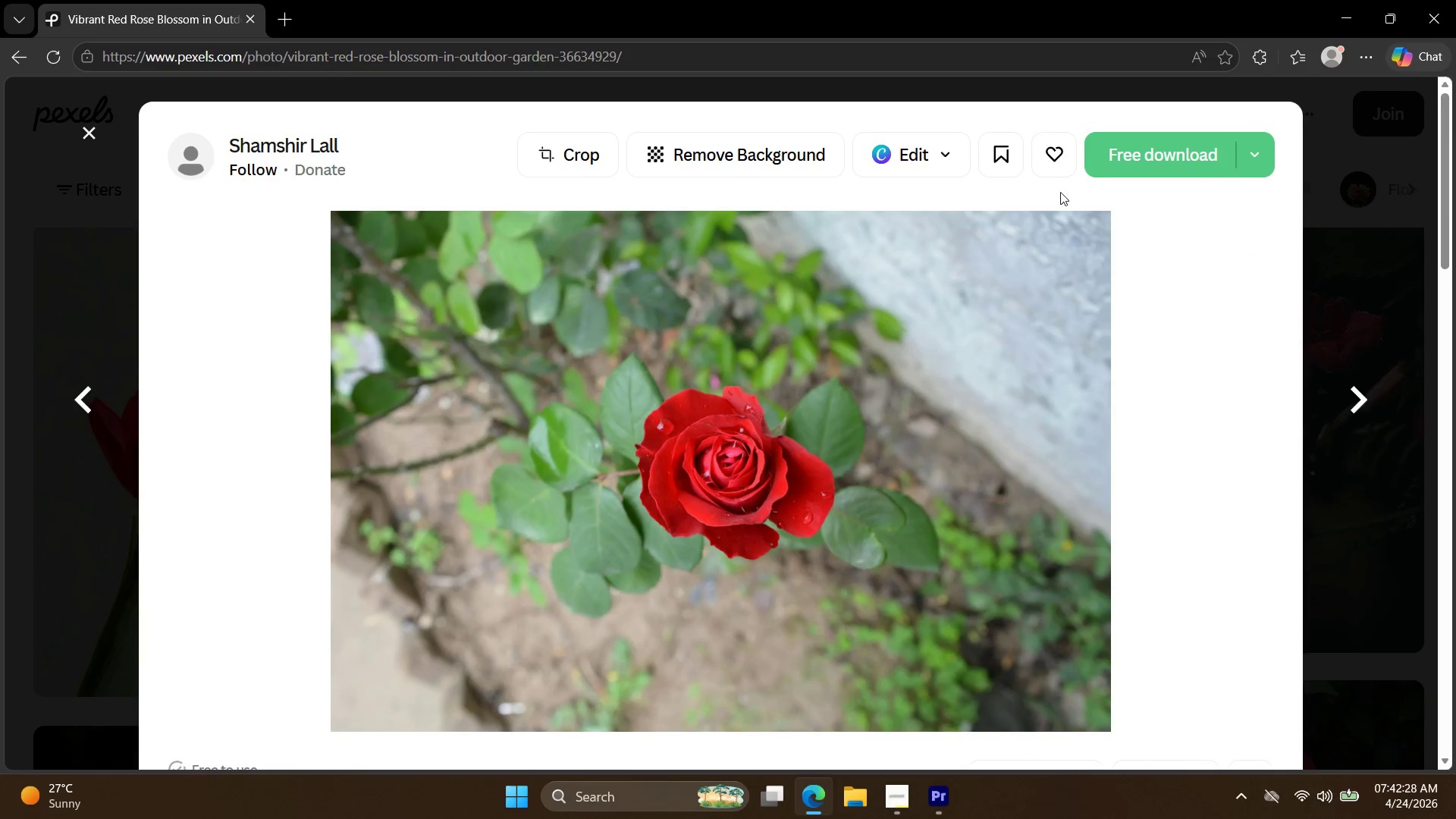 
left_click([1109, 151])
 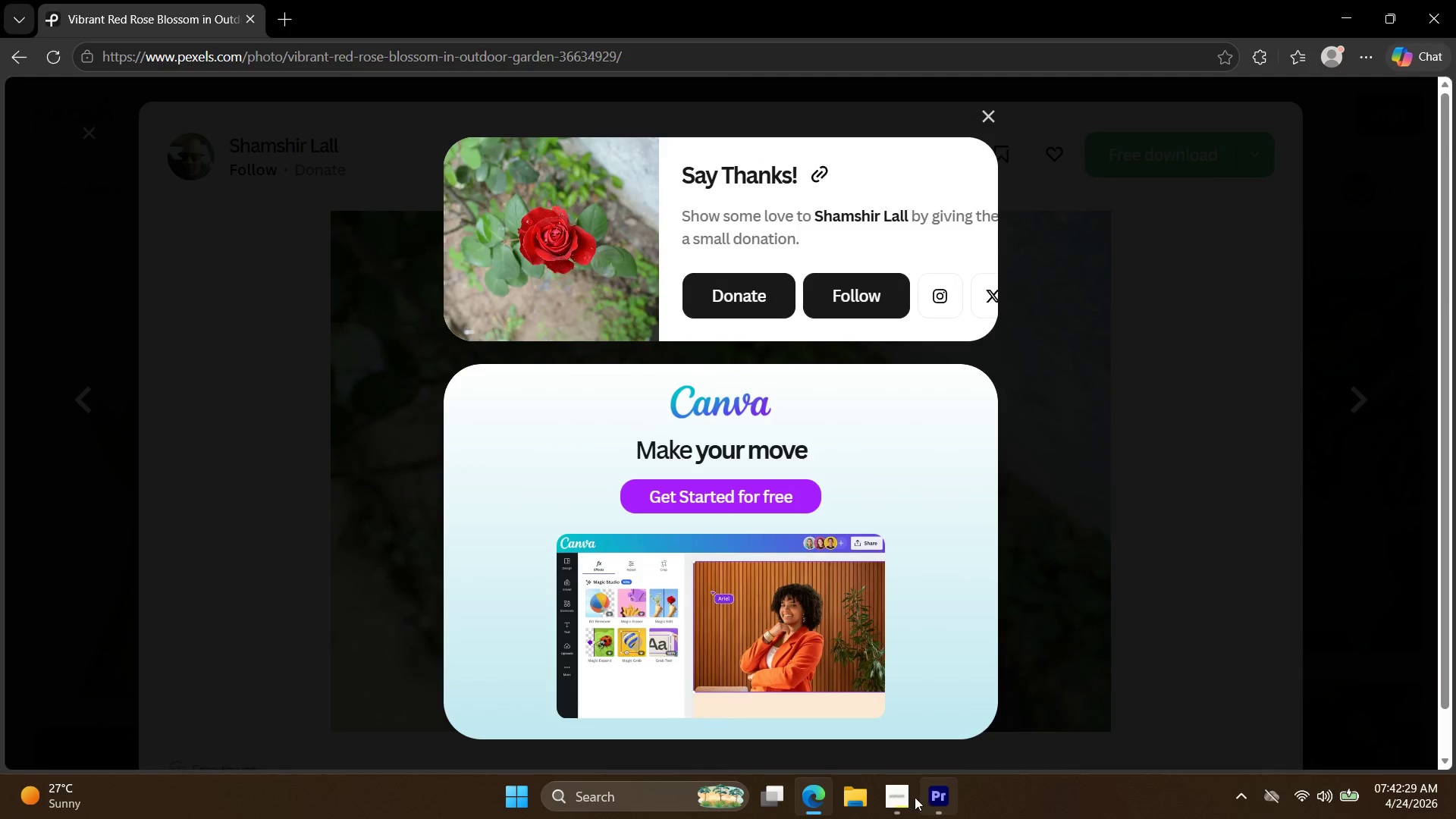 
left_click([906, 802])